 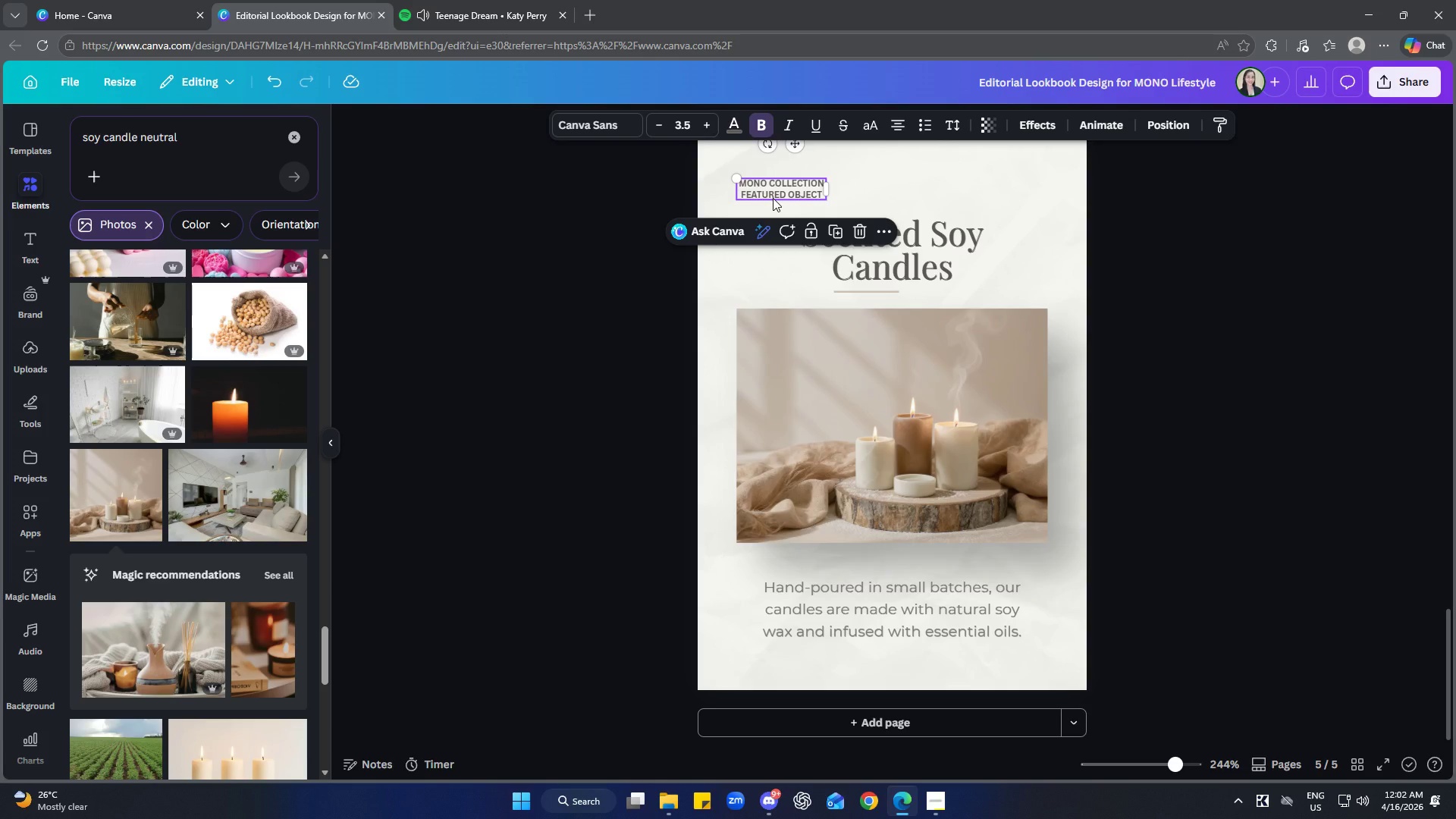 
key(ArrowDown)
 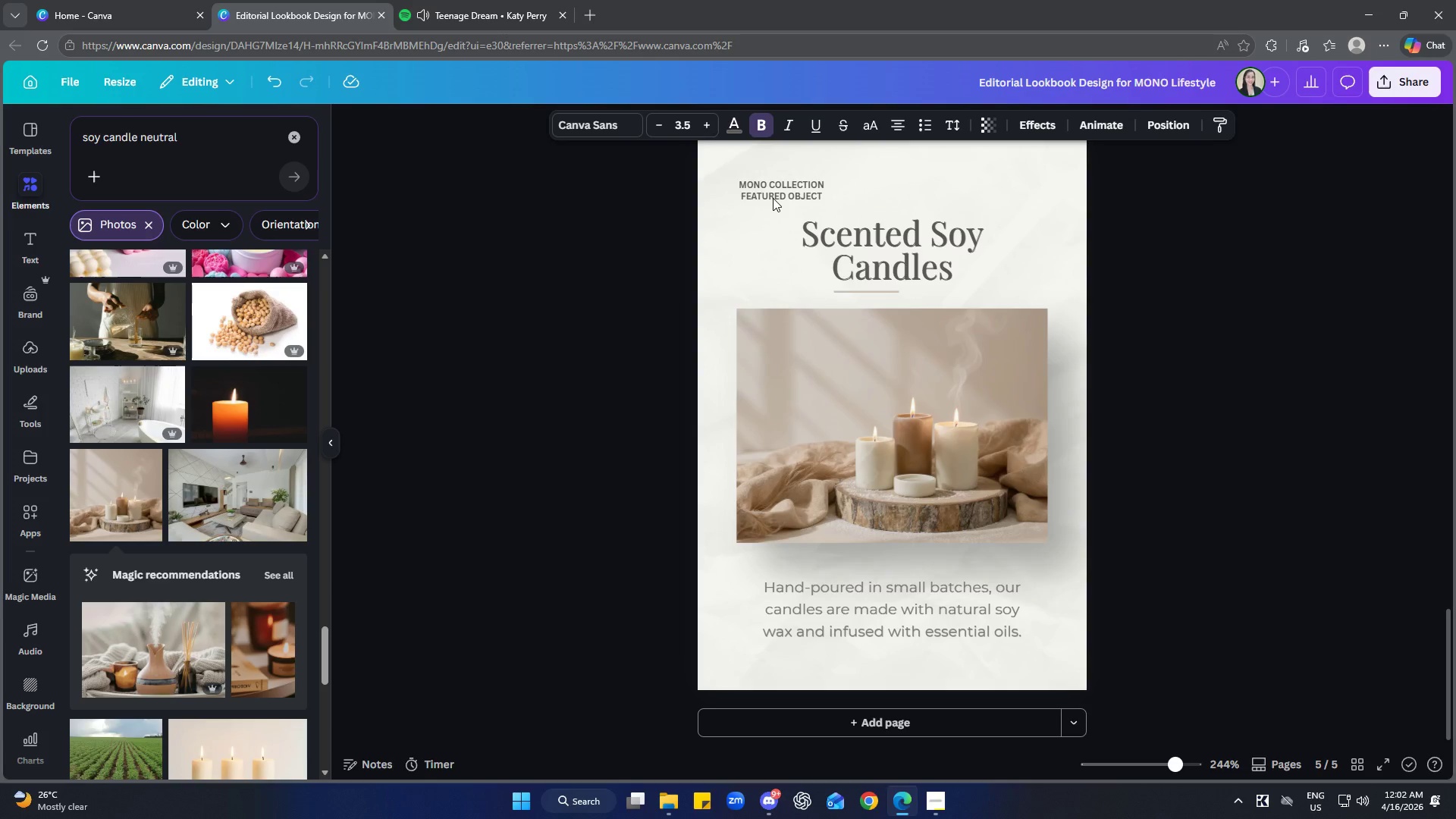 
key(ArrowDown)
 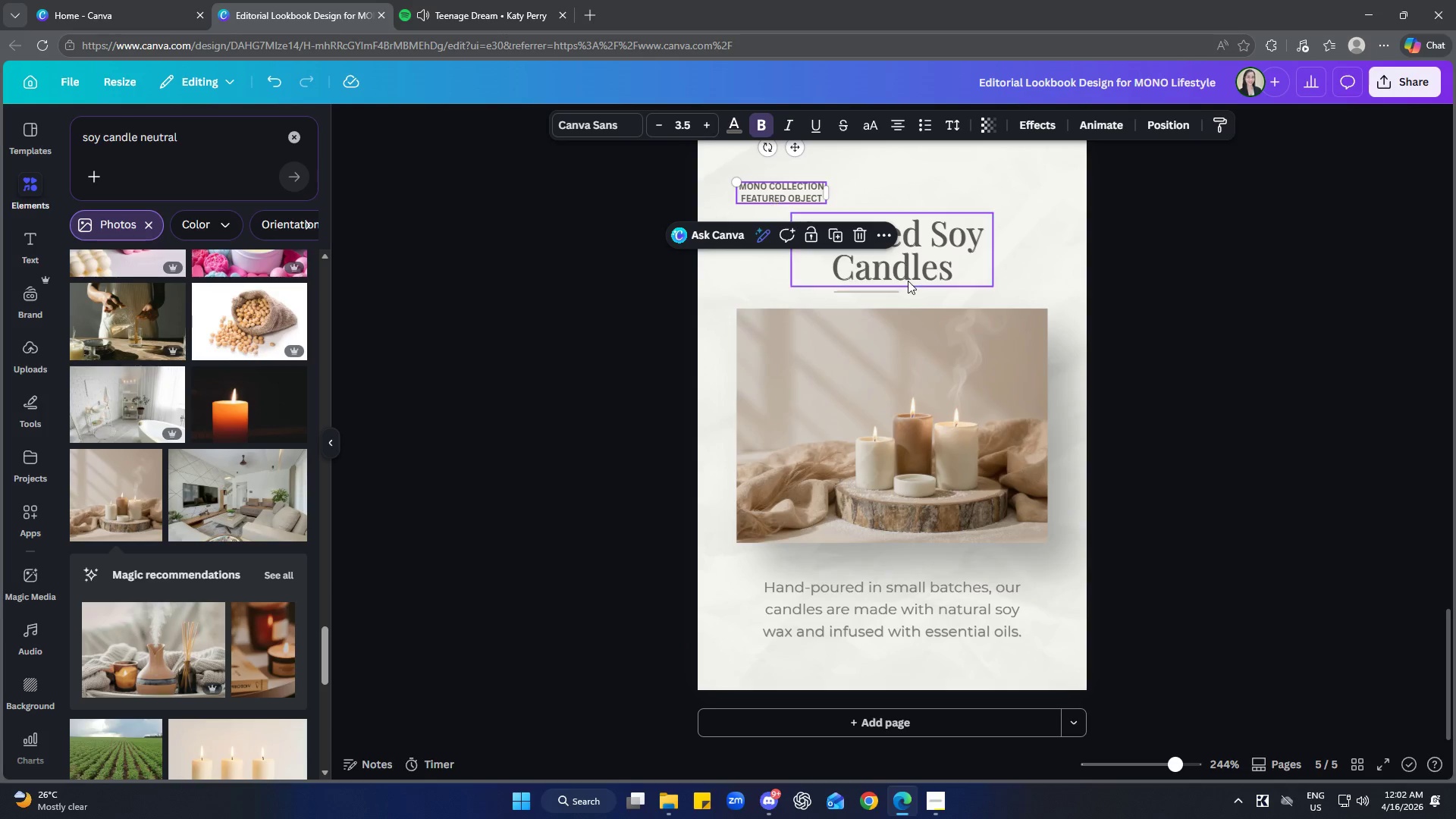 
left_click([1228, 363])
 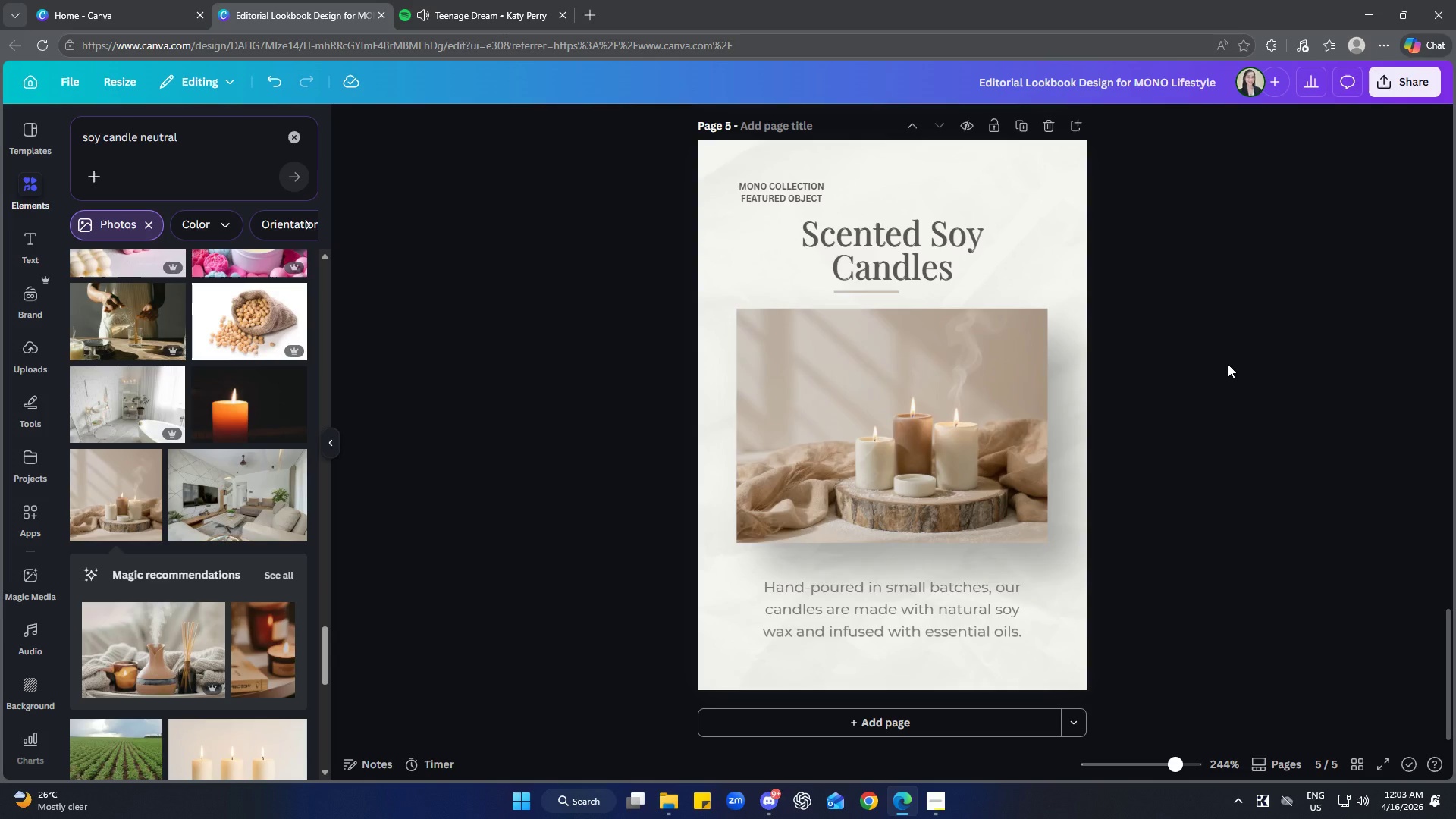 
wait(18.8)
 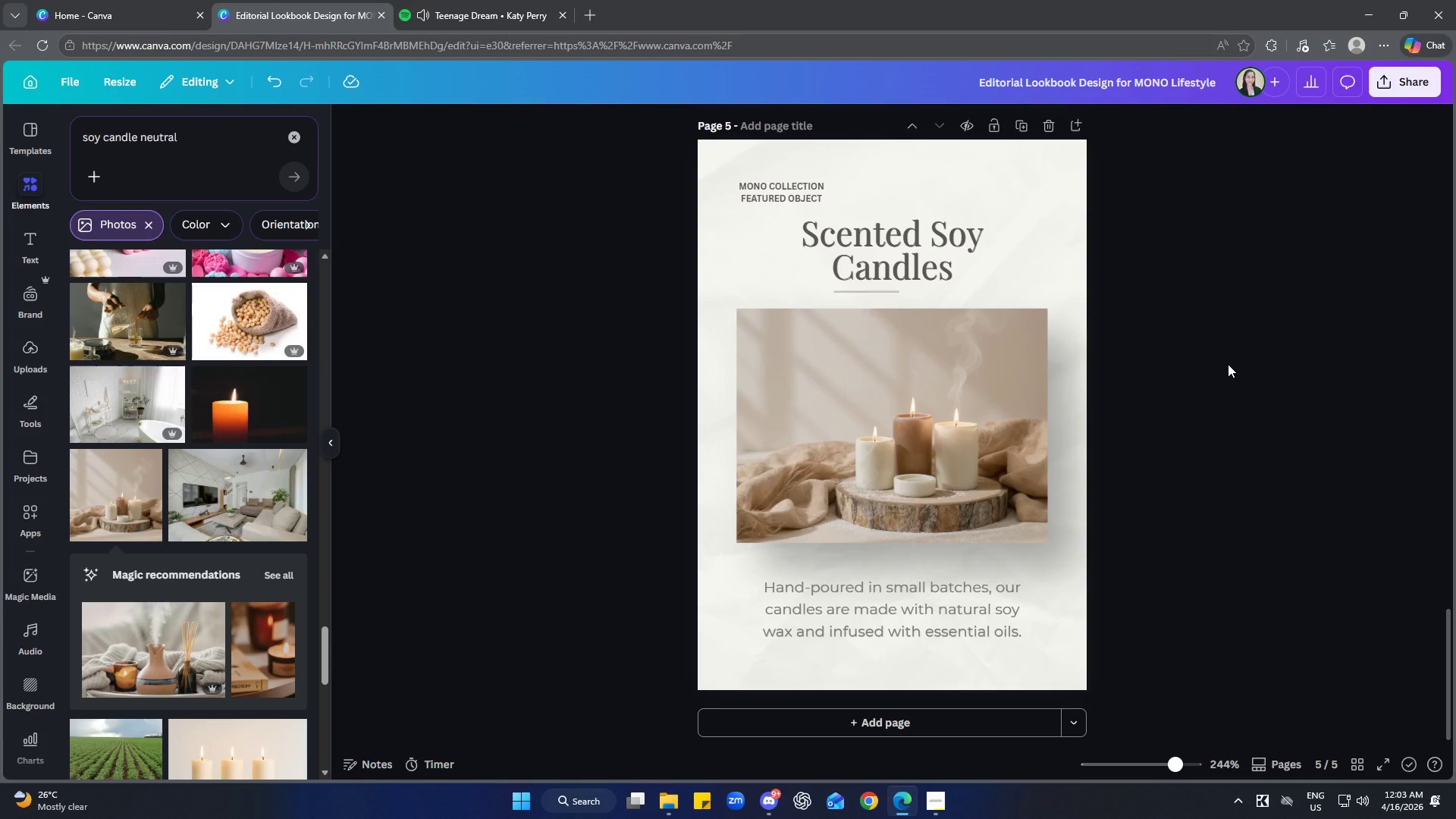 
left_click([934, 604])
 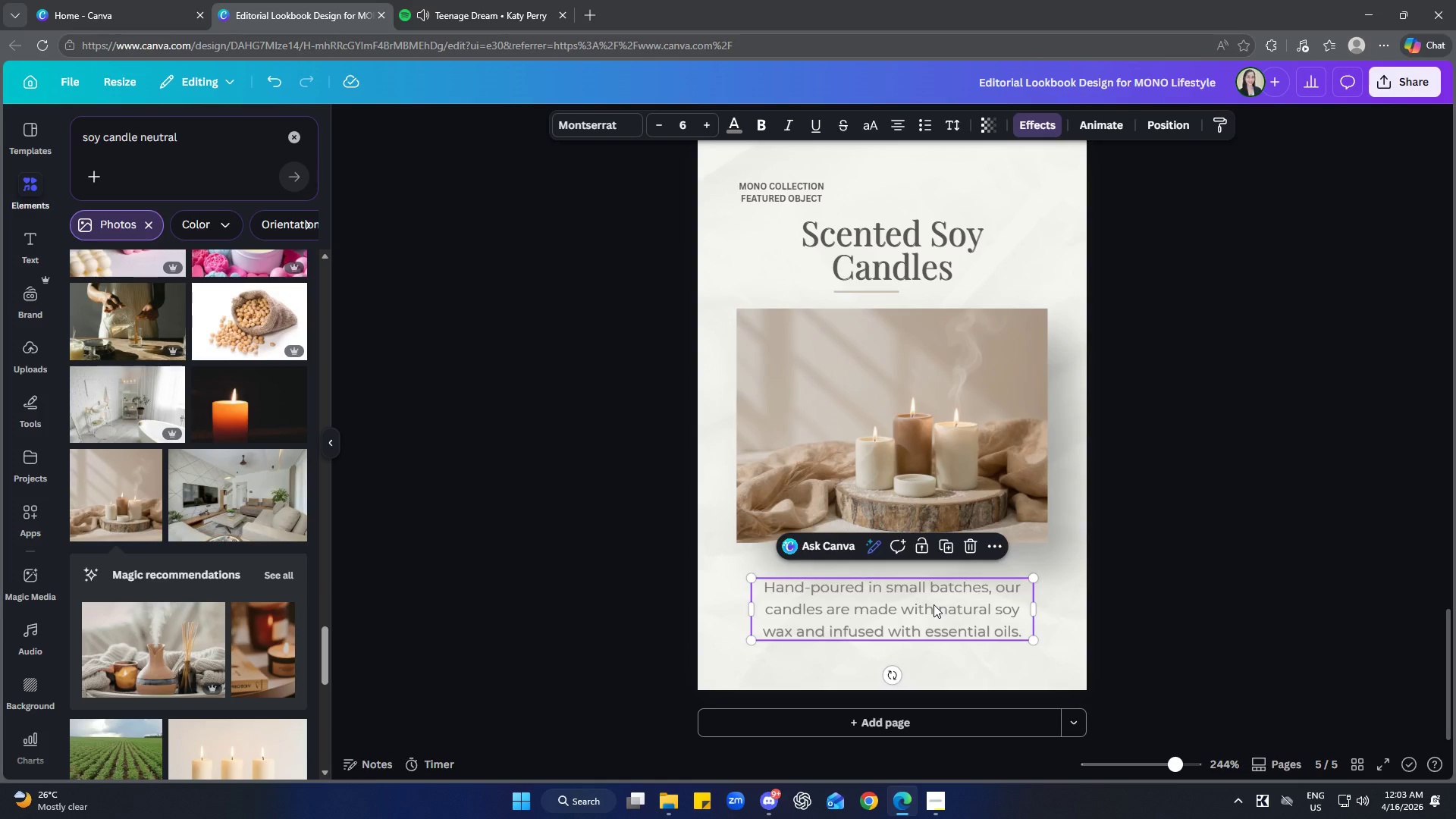 
key(ArrowDown)
 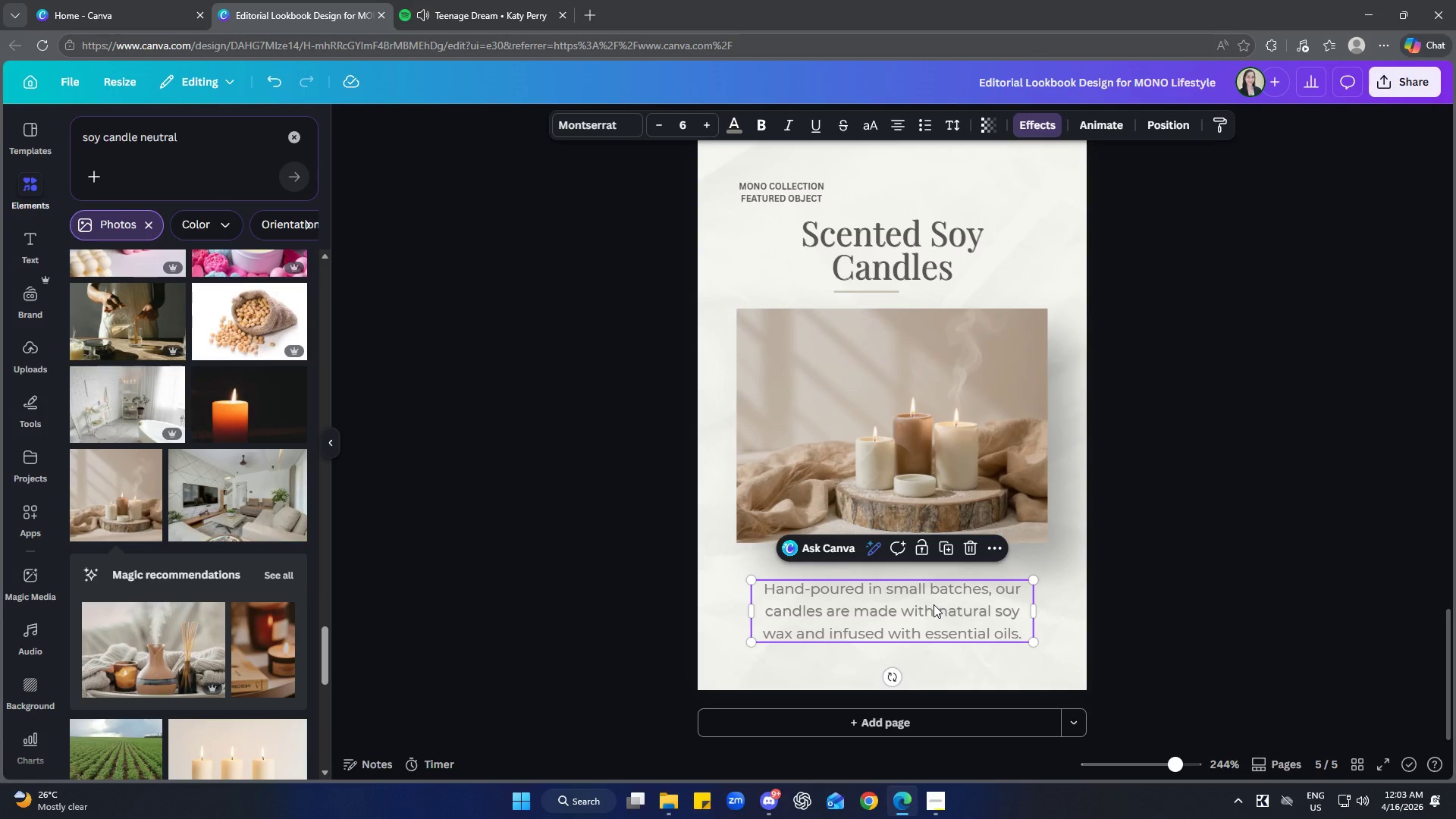 
left_click([1241, 551])
 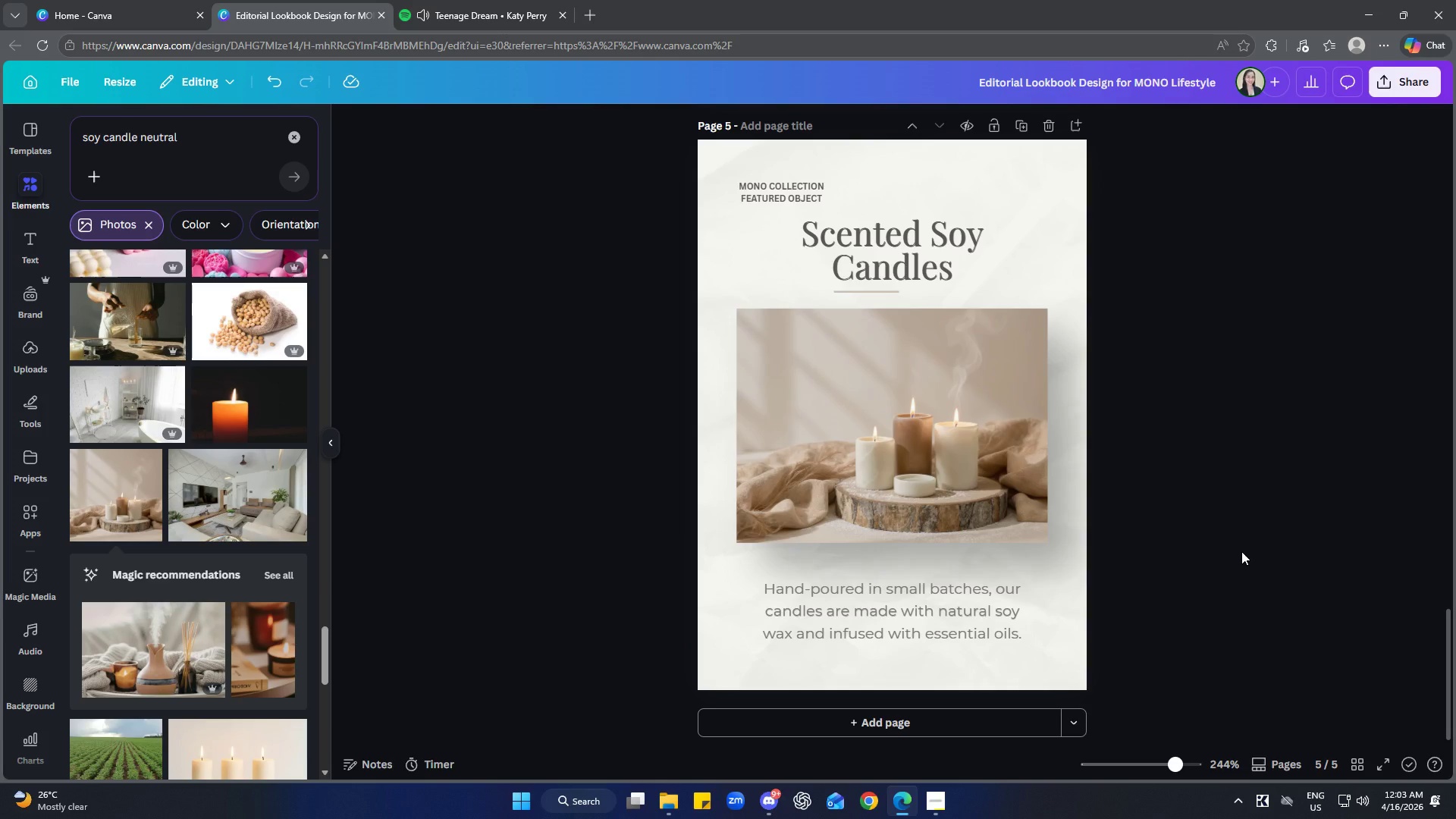 
wait(16.02)
 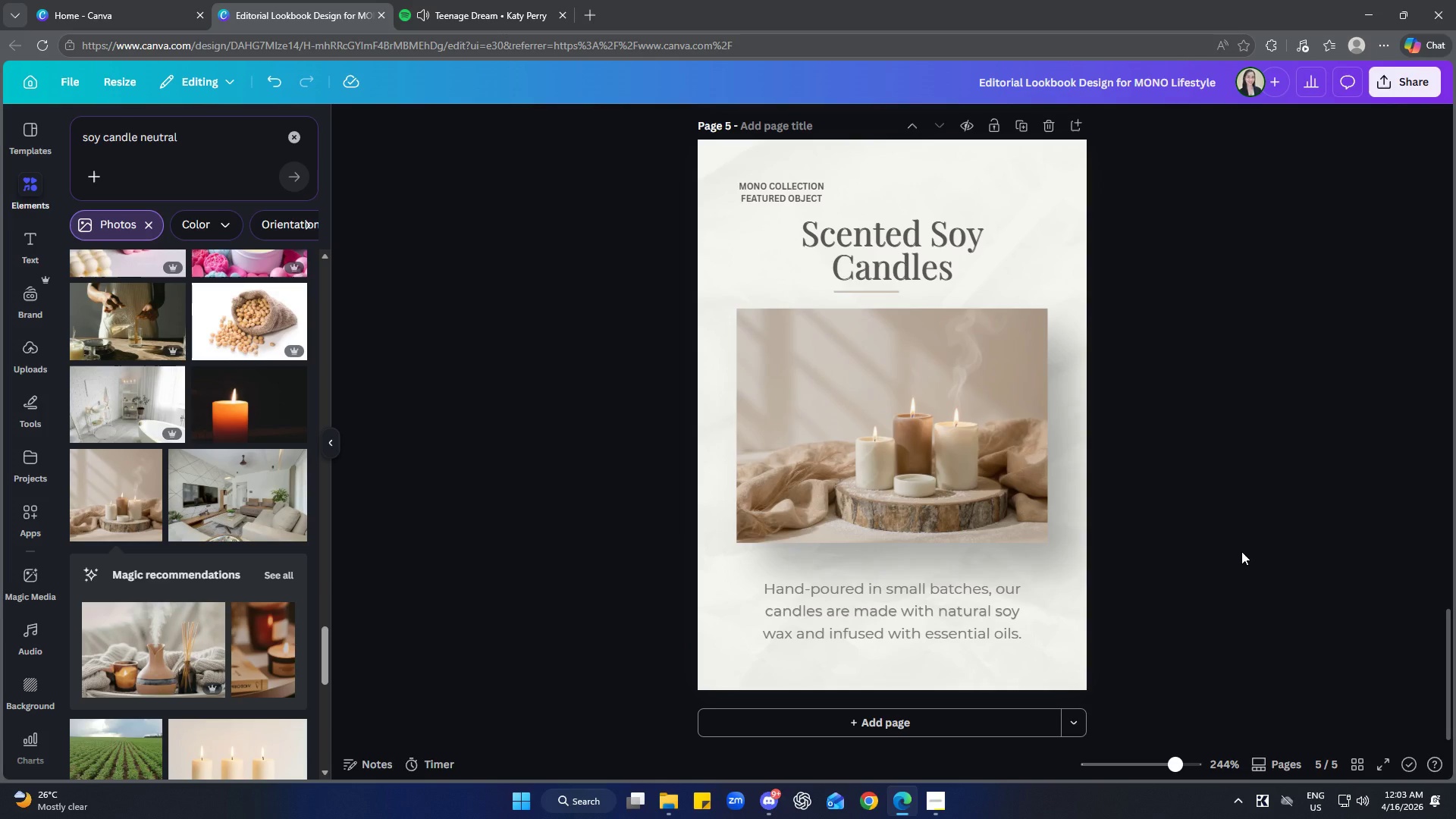 
left_click([790, 192])
 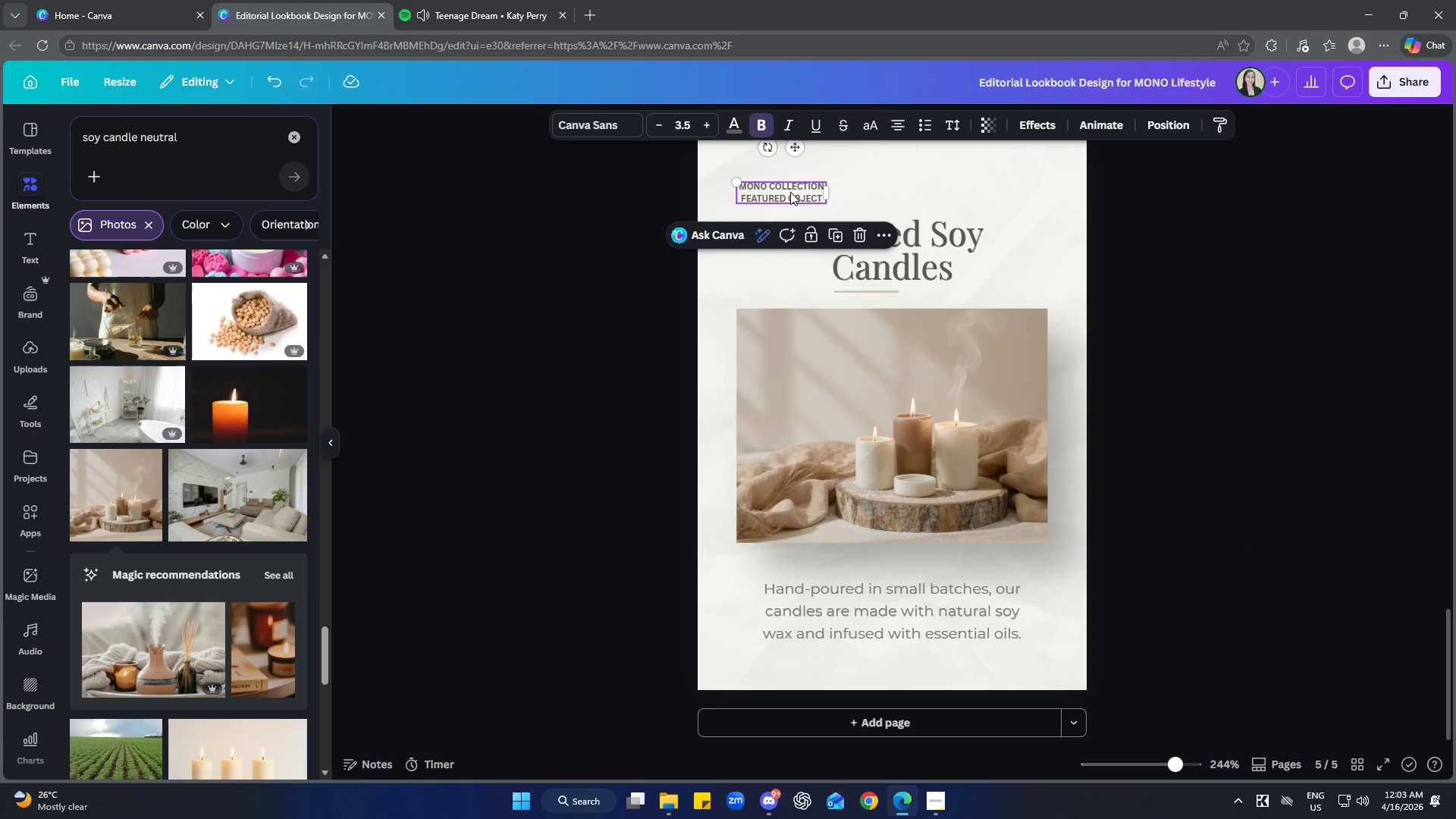 
key(Delete)
 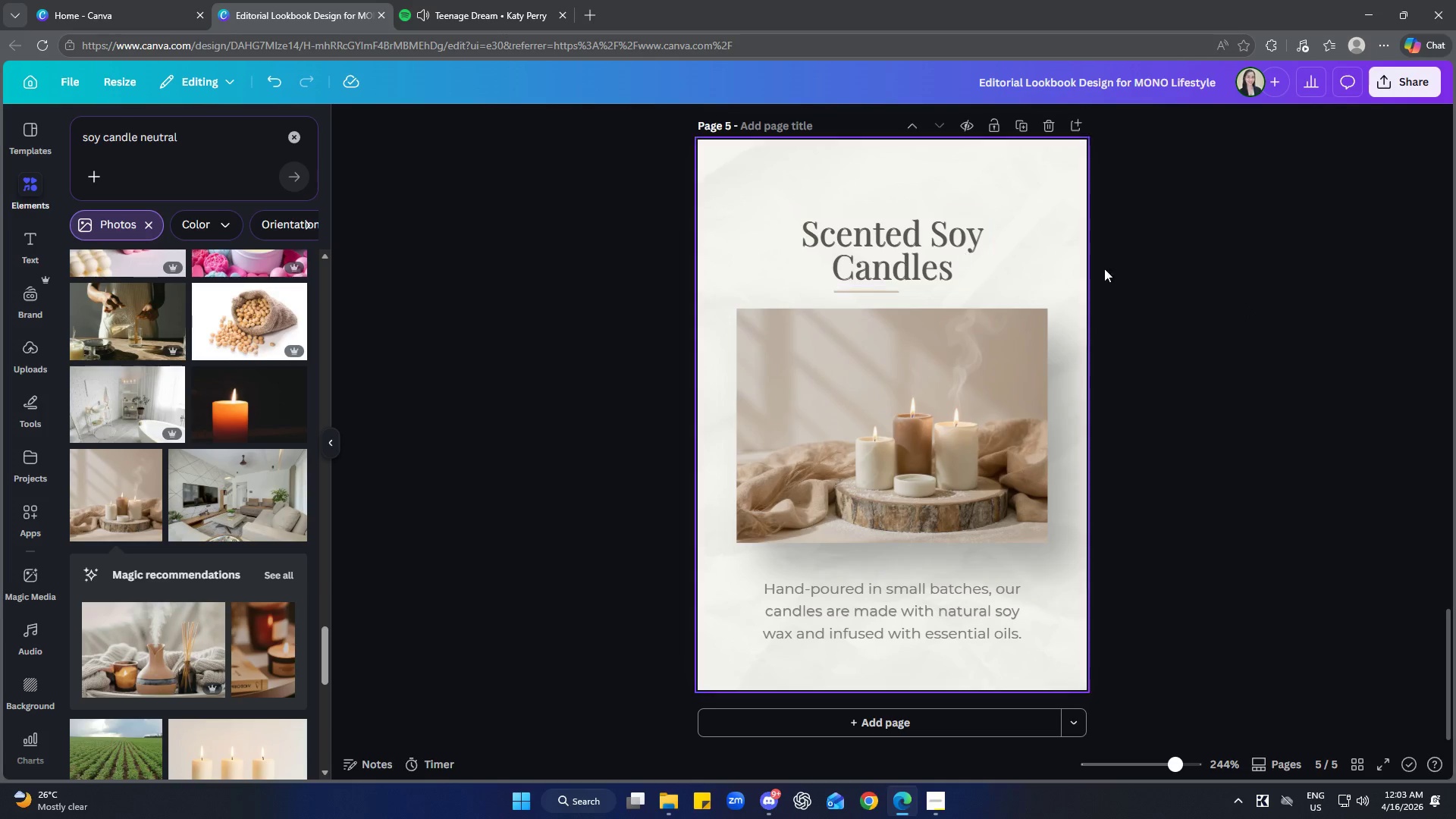 
scroll: coordinate [1261, 460], scroll_direction: up, amount: 9.0
 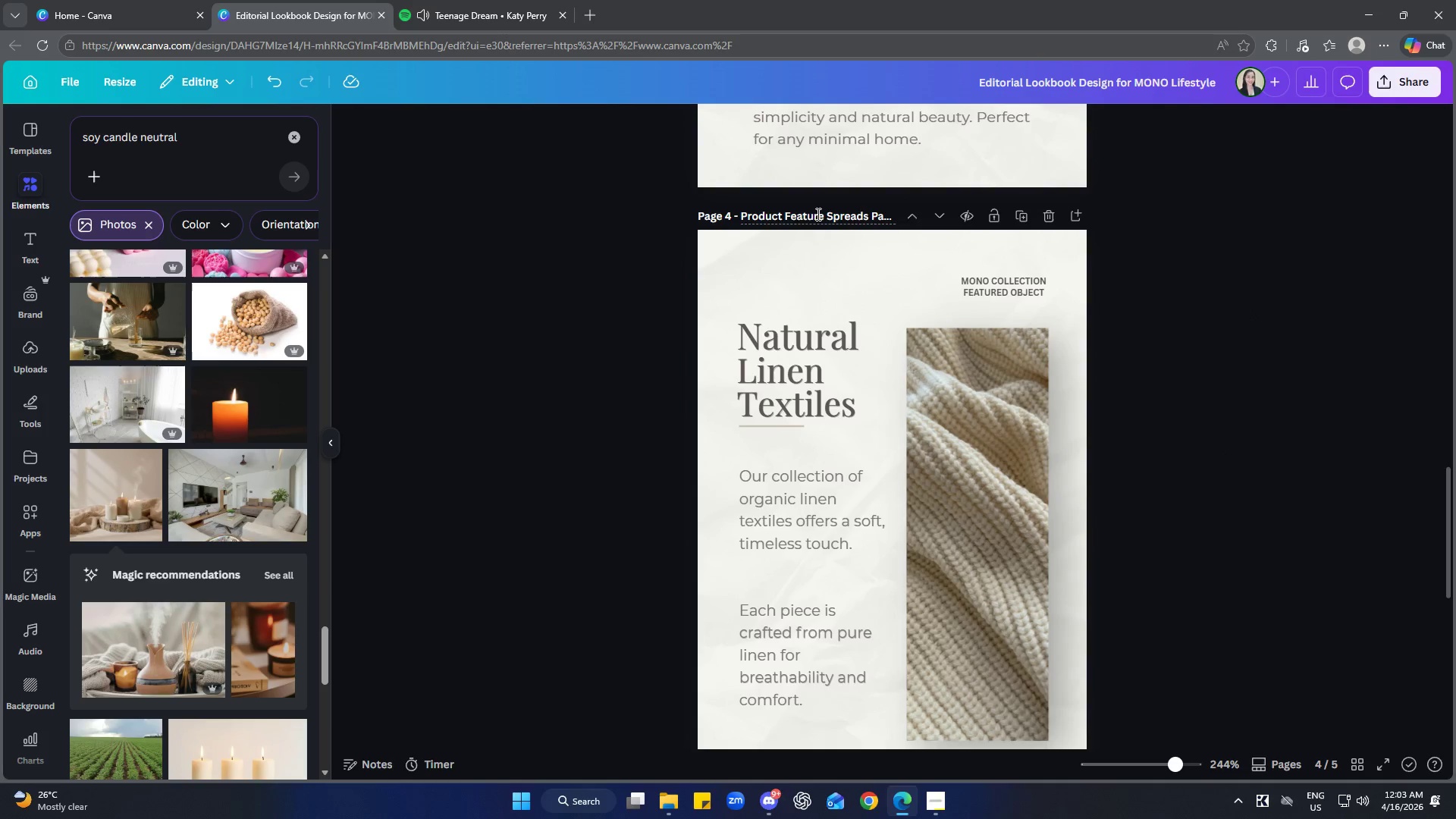 
double_click([817, 215])
 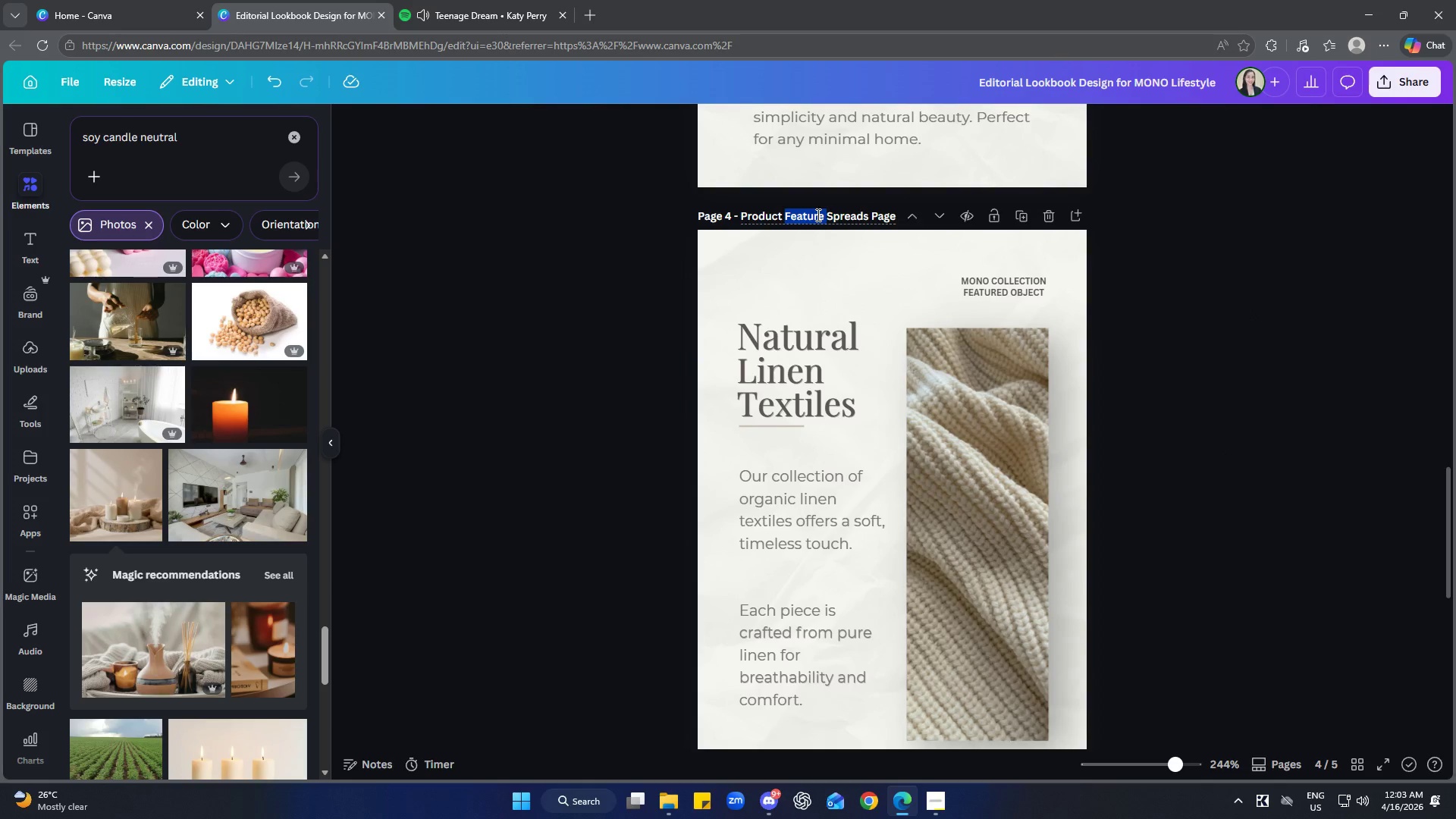 
triple_click([817, 215])
 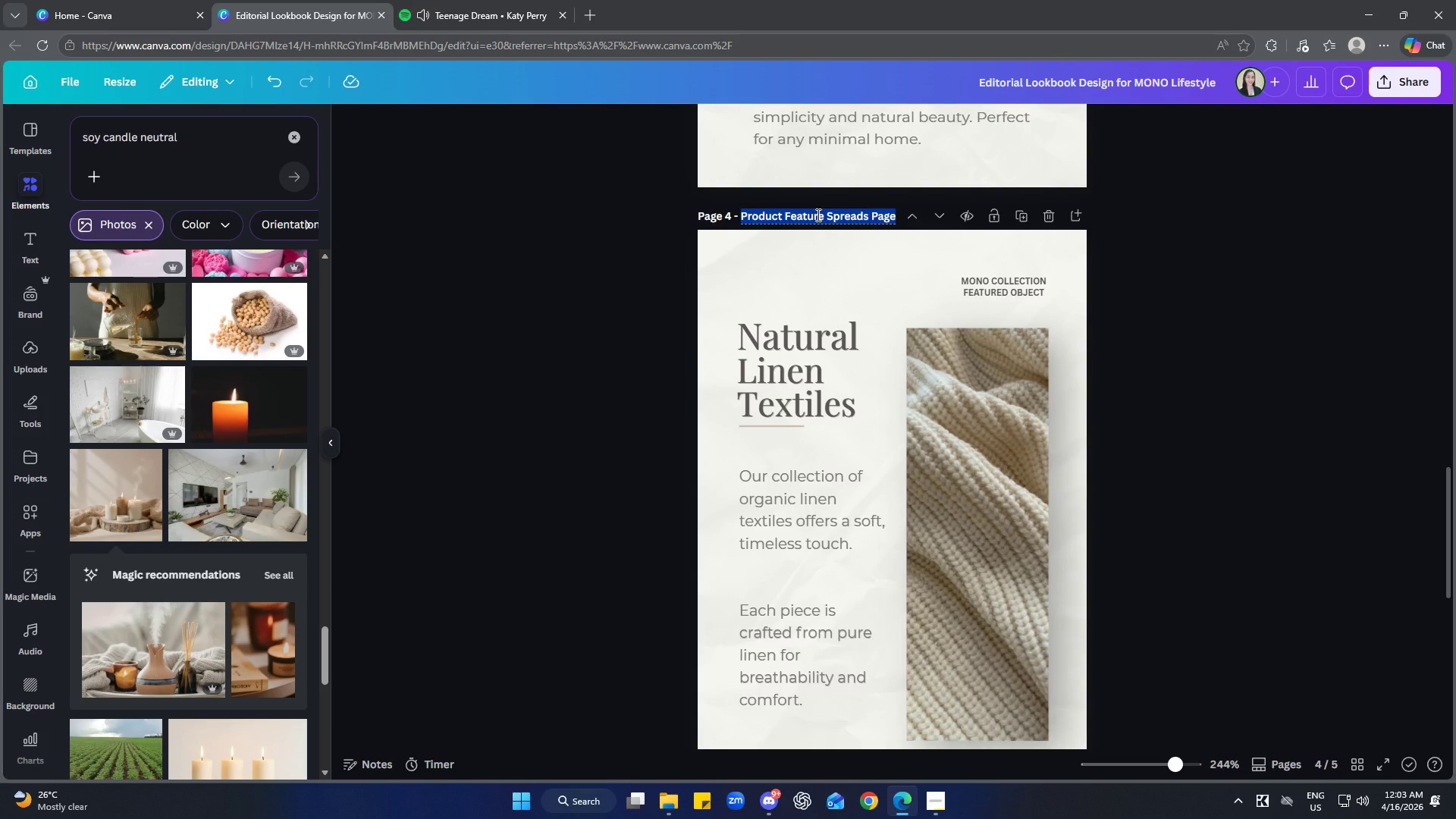 
key(Control+C)
 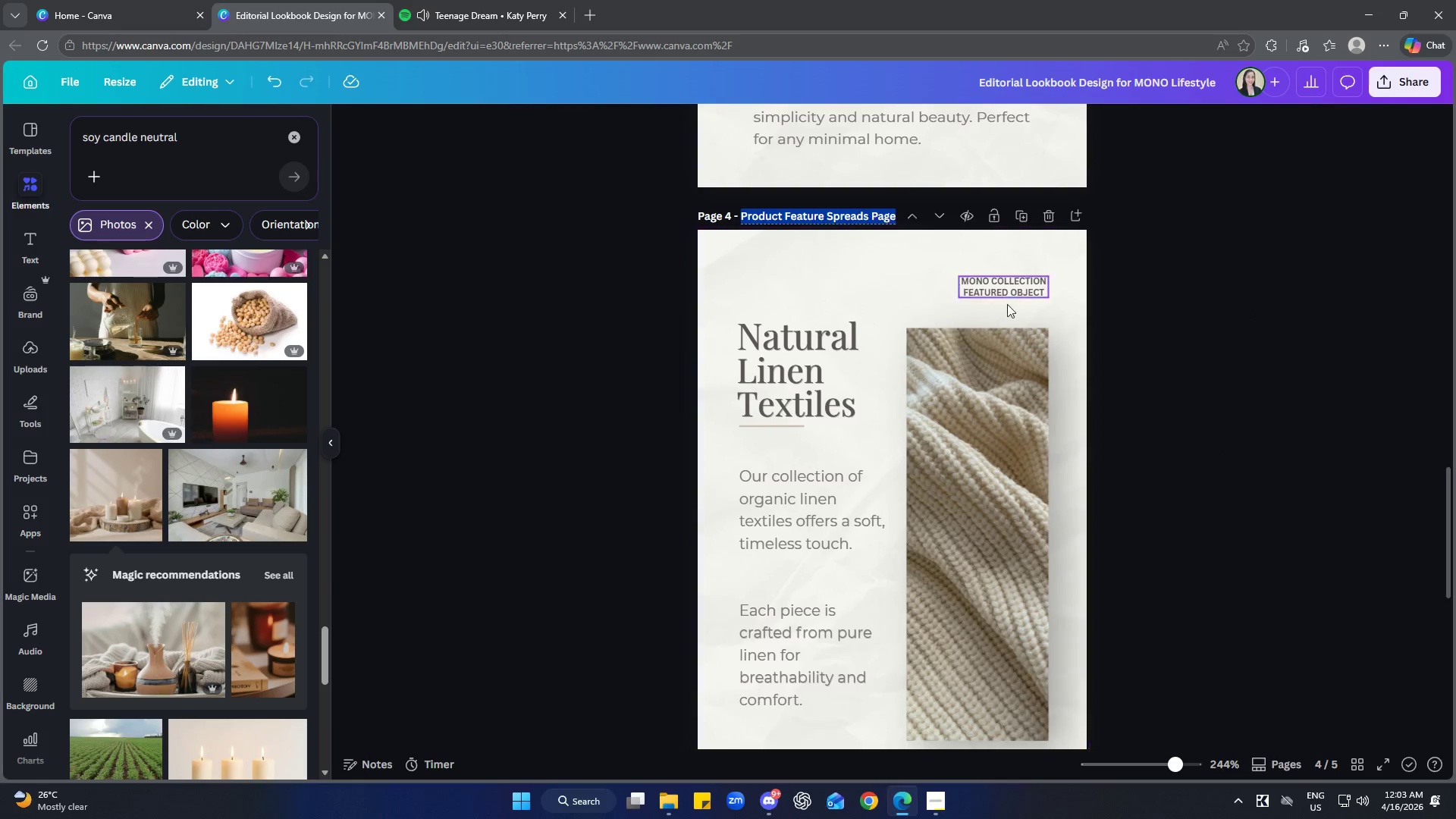 
scroll: coordinate [1030, 383], scroll_direction: down, amount: 7.0
 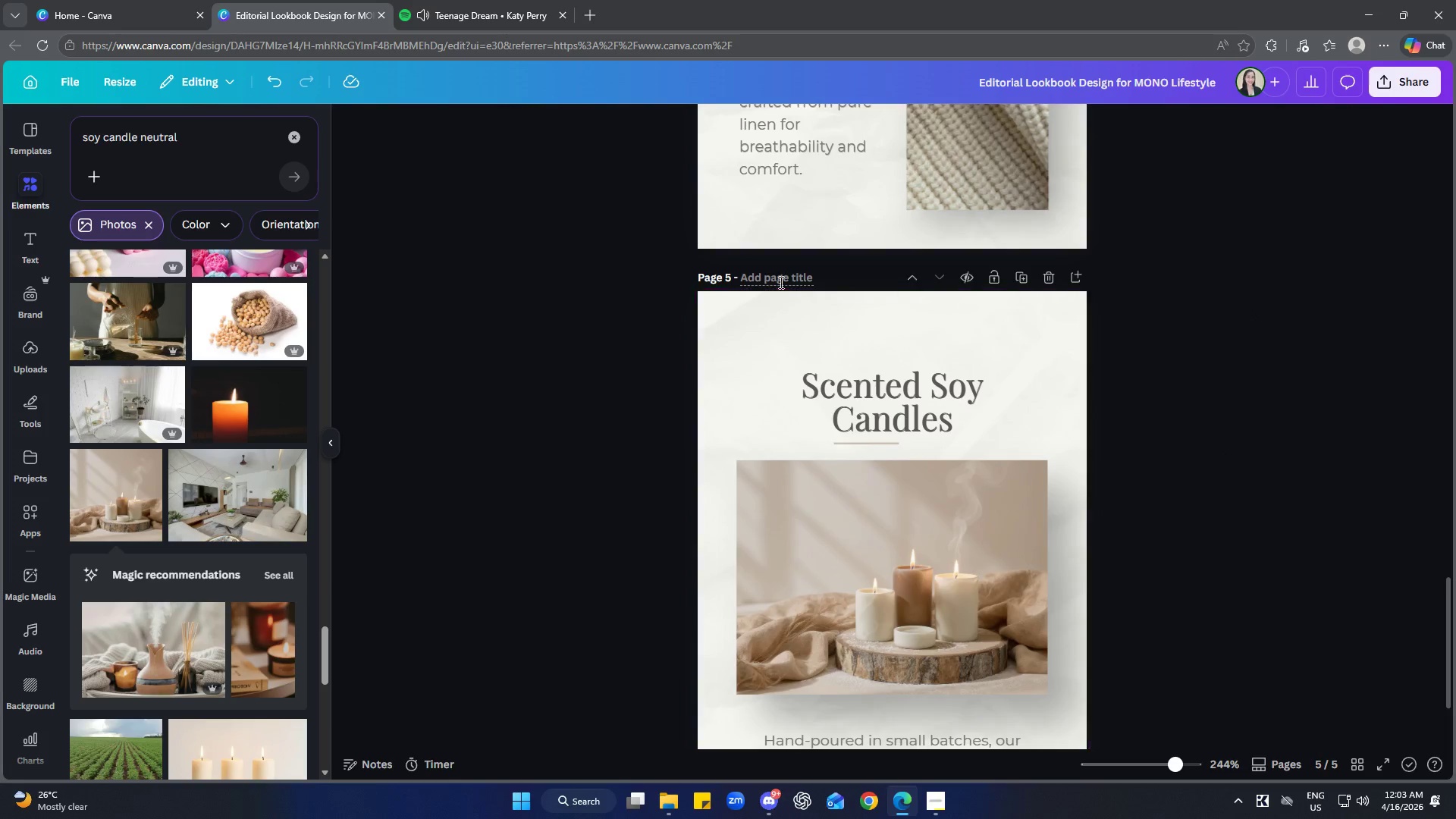 
left_click([776, 270])
 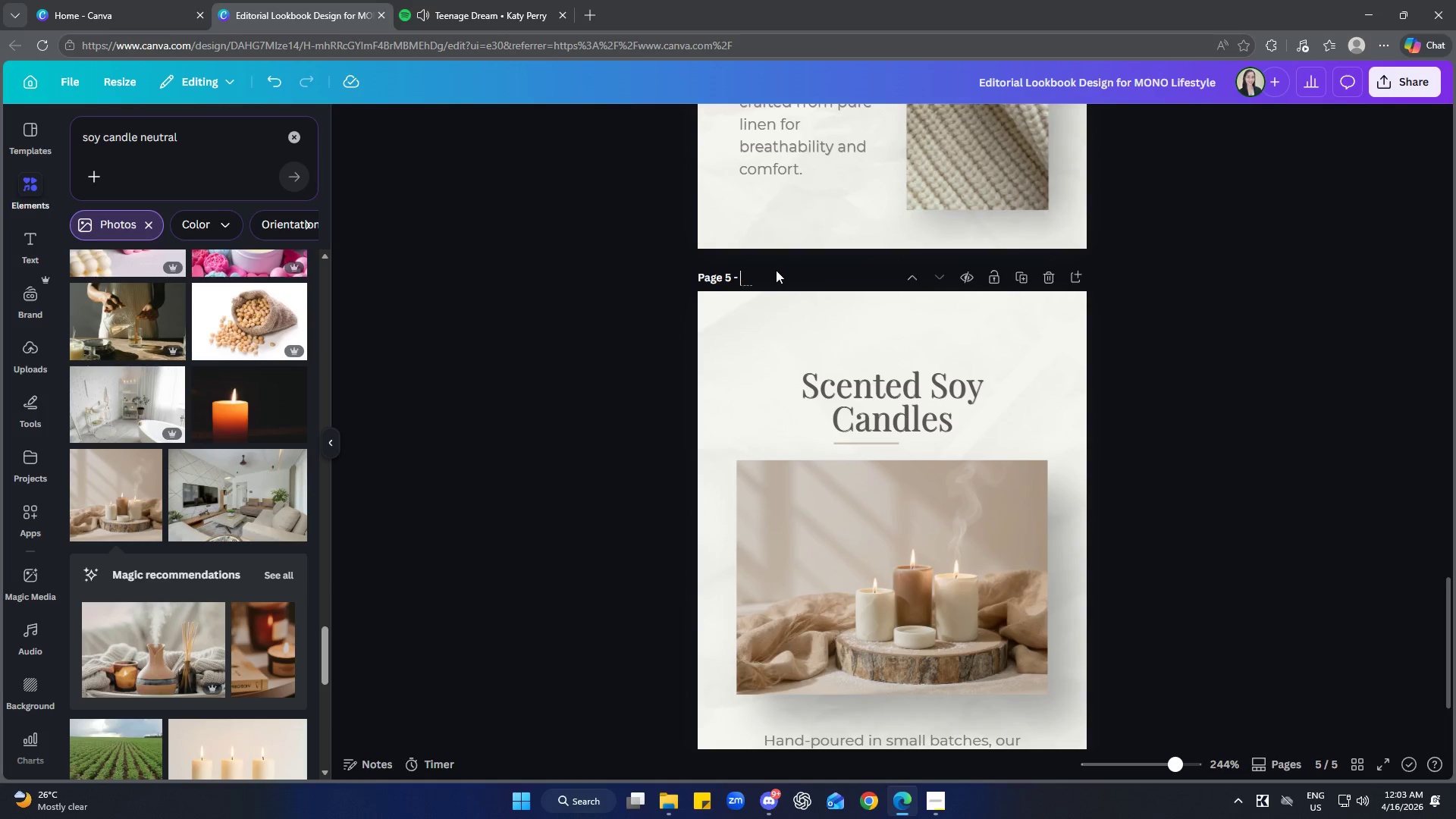 
key(Control+ControlLeft)
 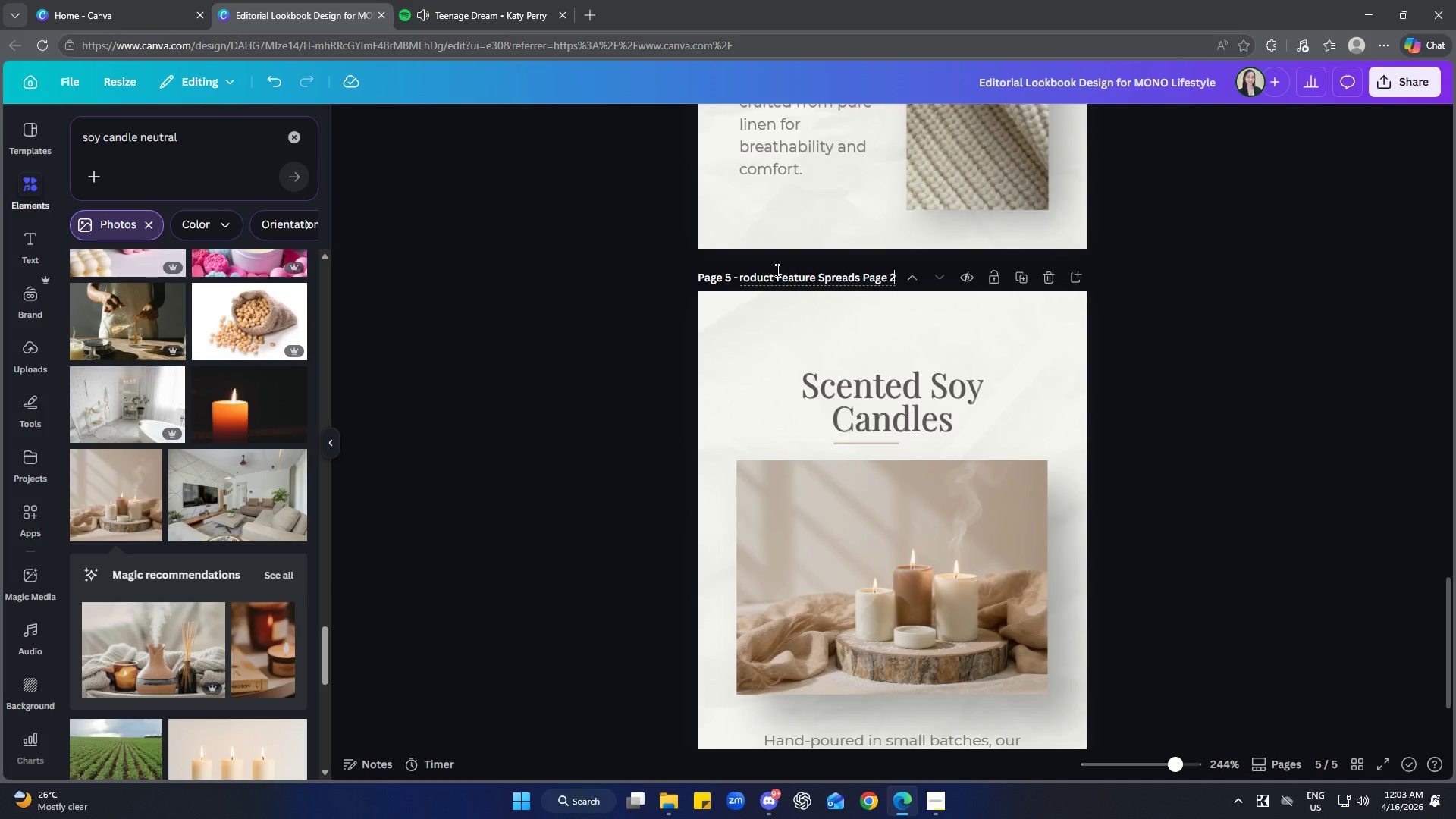 
key(Control+V)
 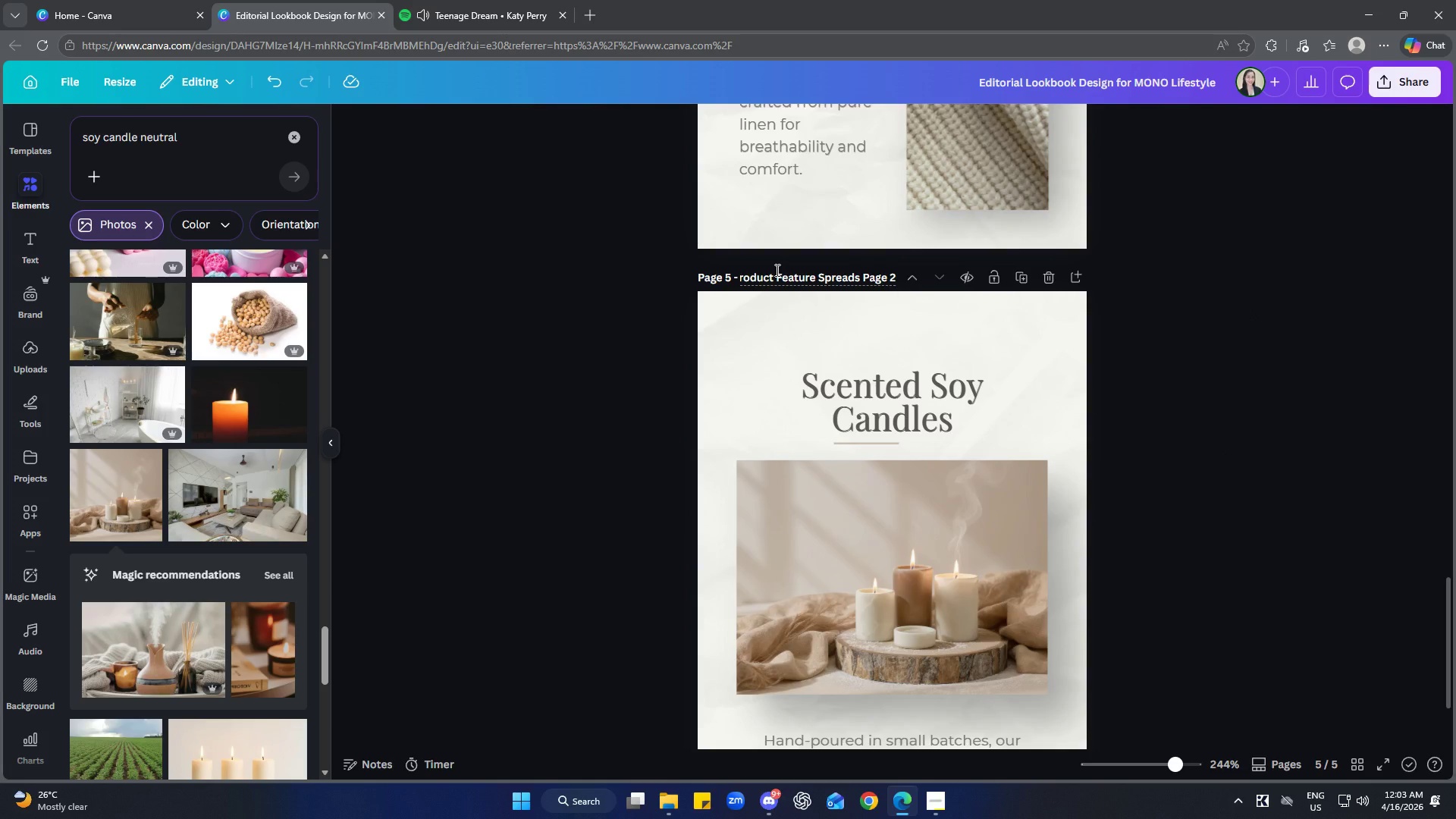 
key(Backspace)
 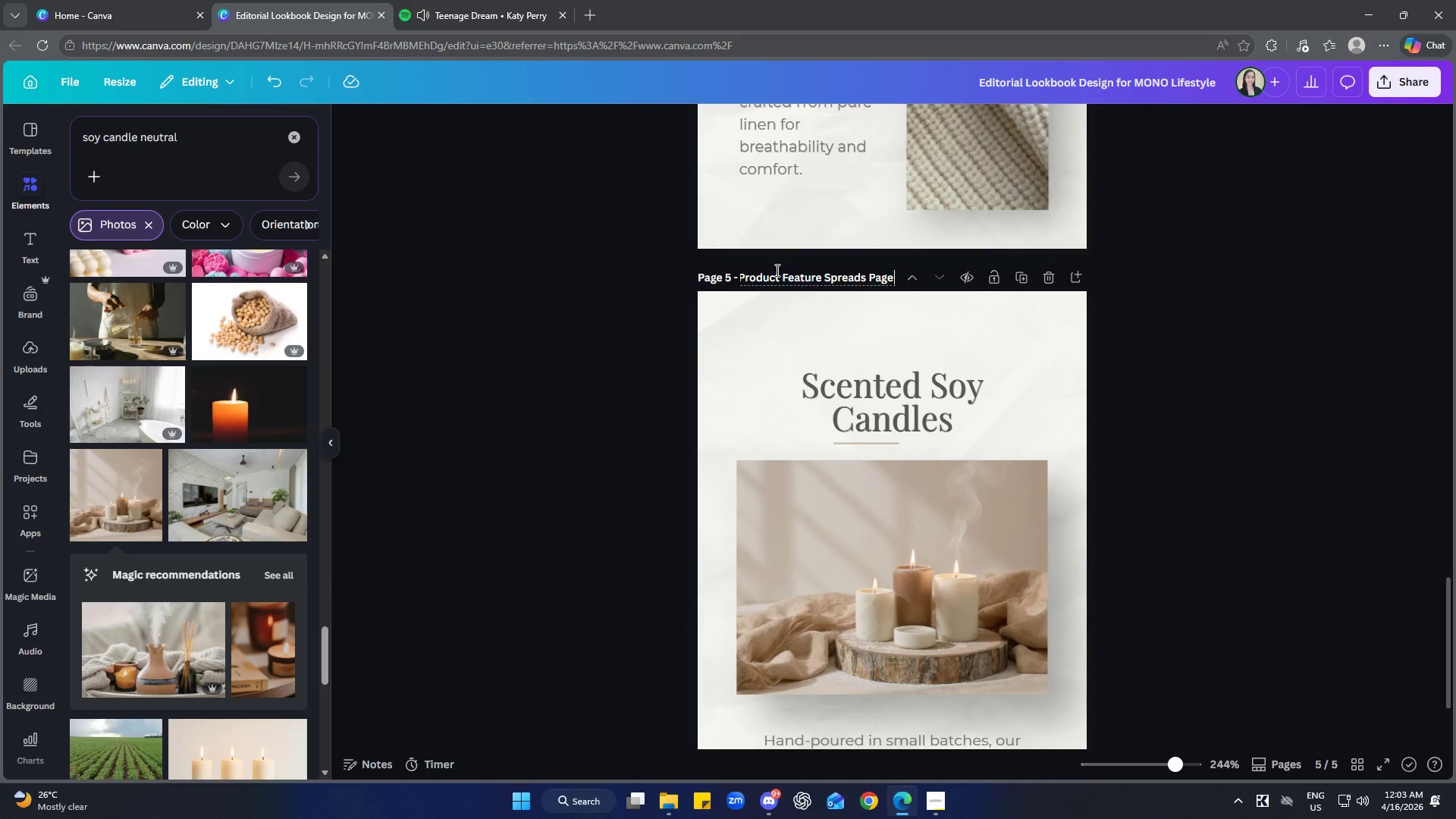 
key(3)
 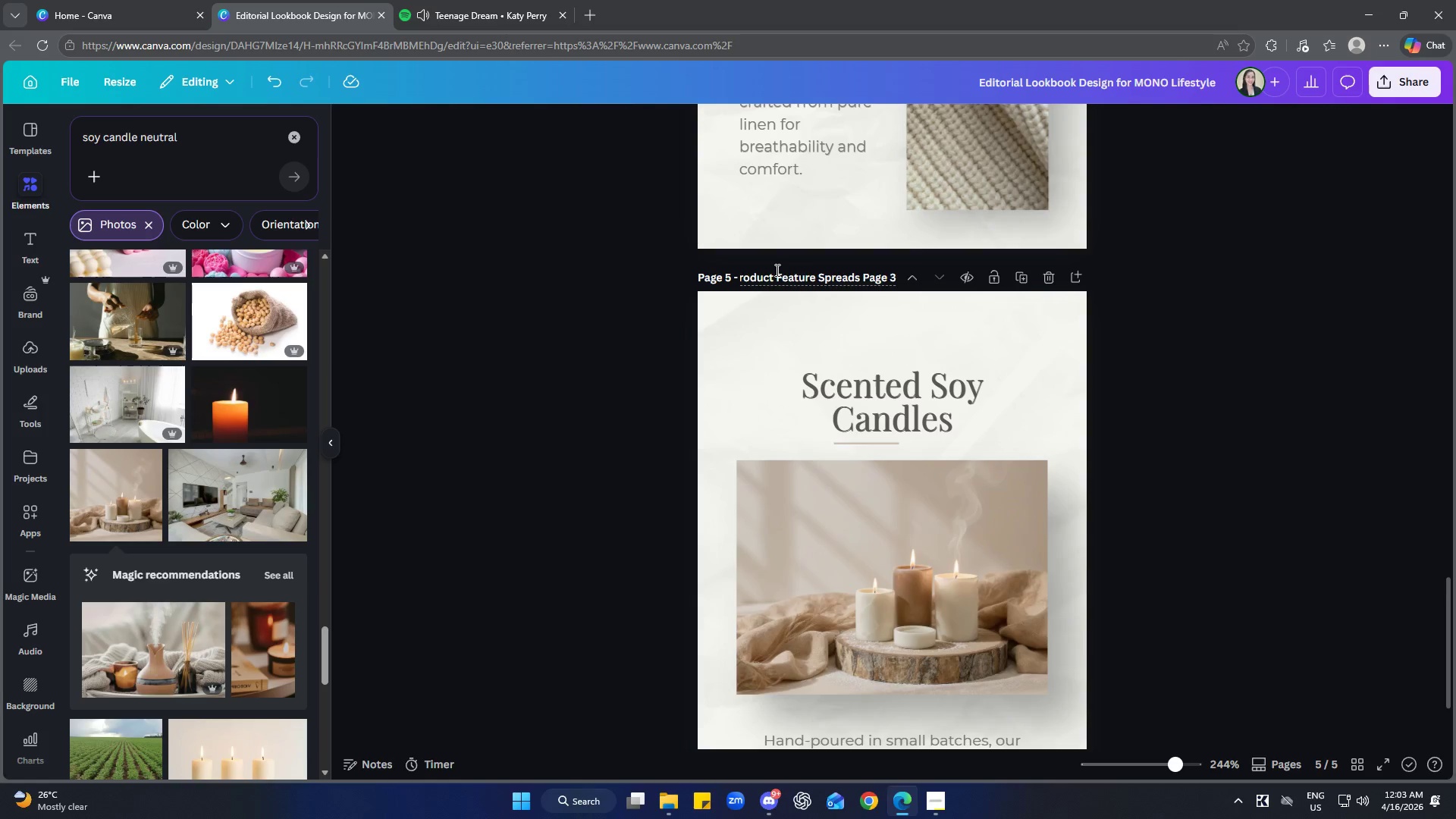 
key(Enter)
 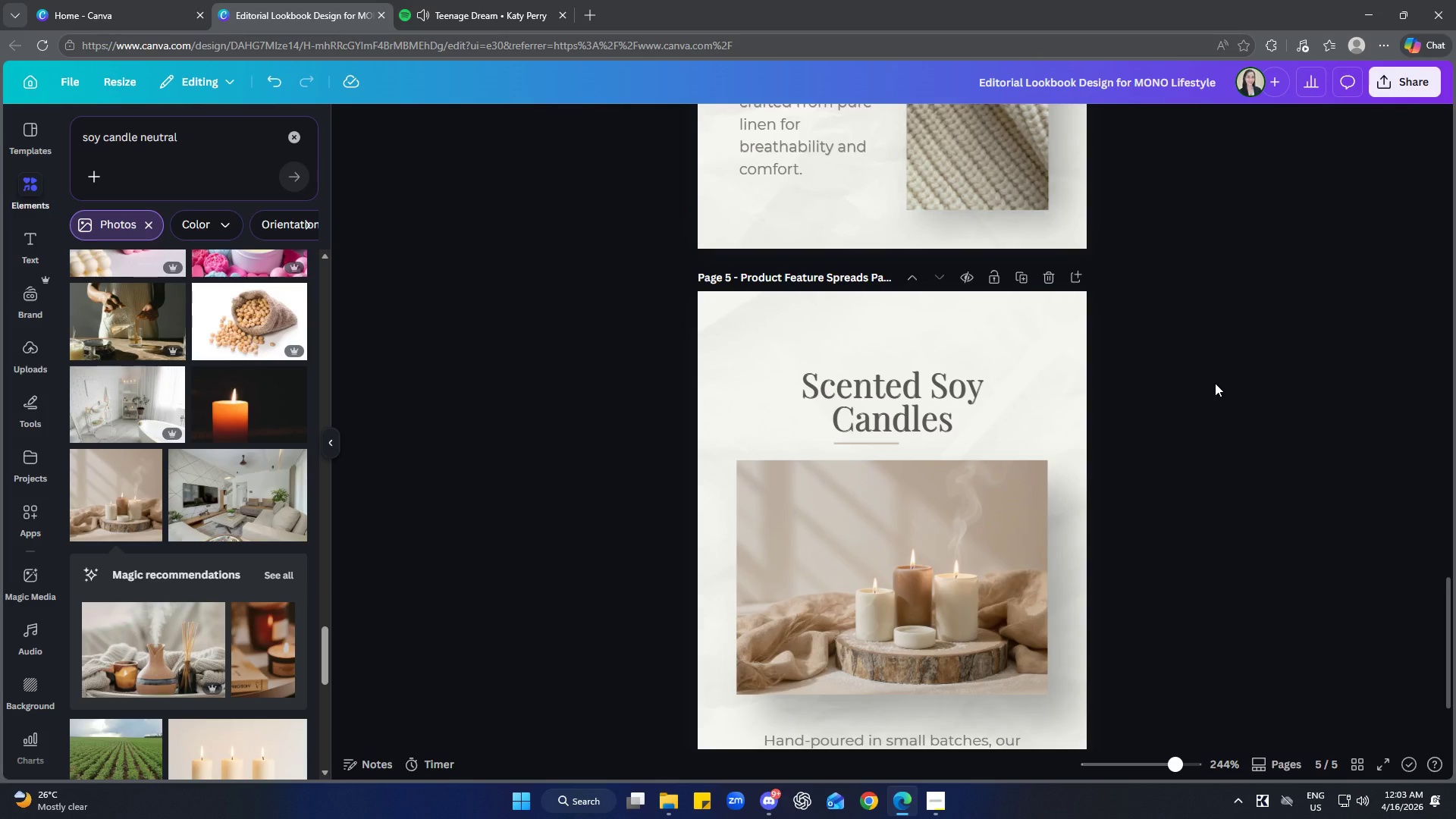 
scroll: coordinate [1264, 392], scroll_direction: down, amount: 5.0
 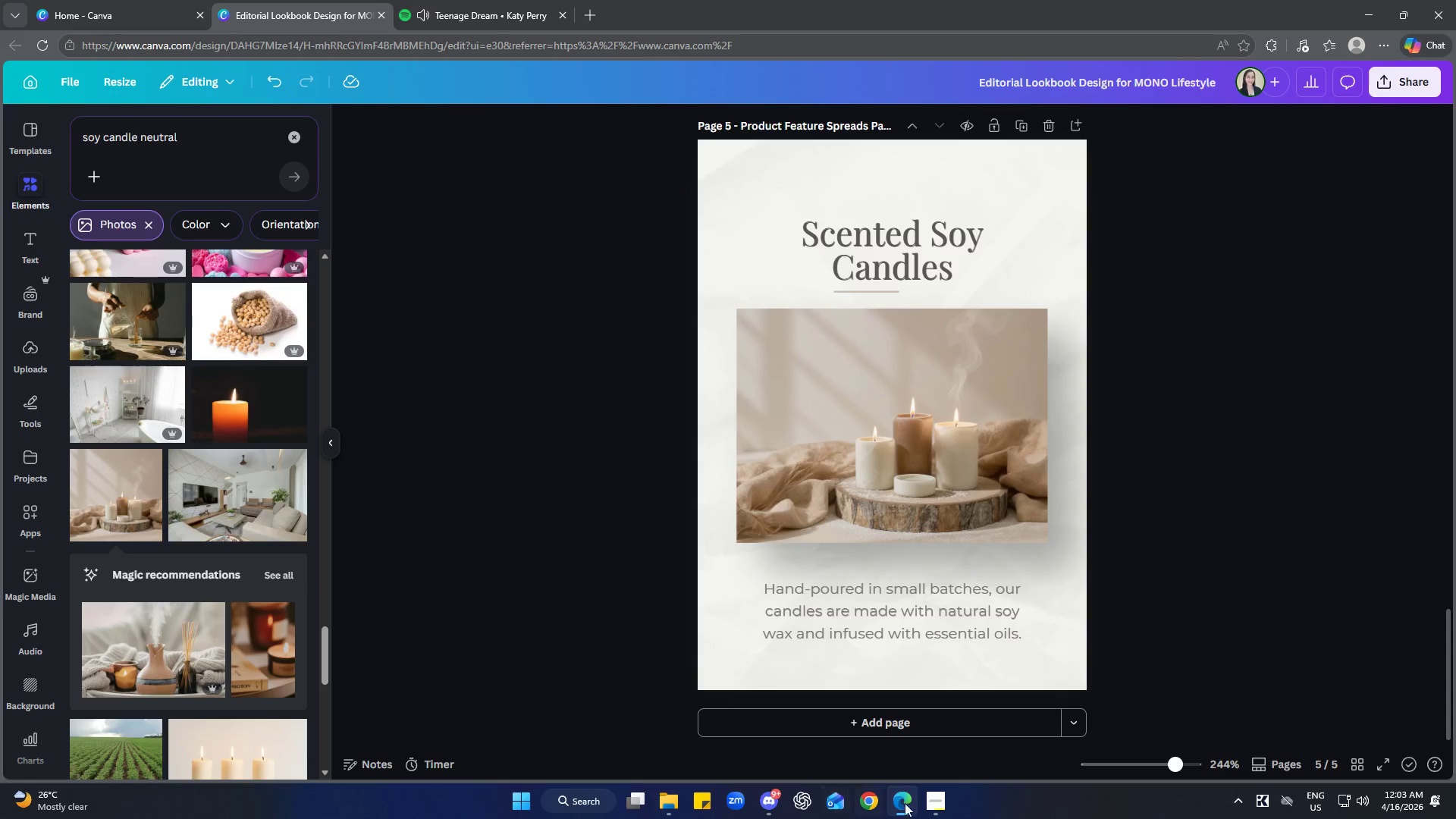 
left_click([923, 799])